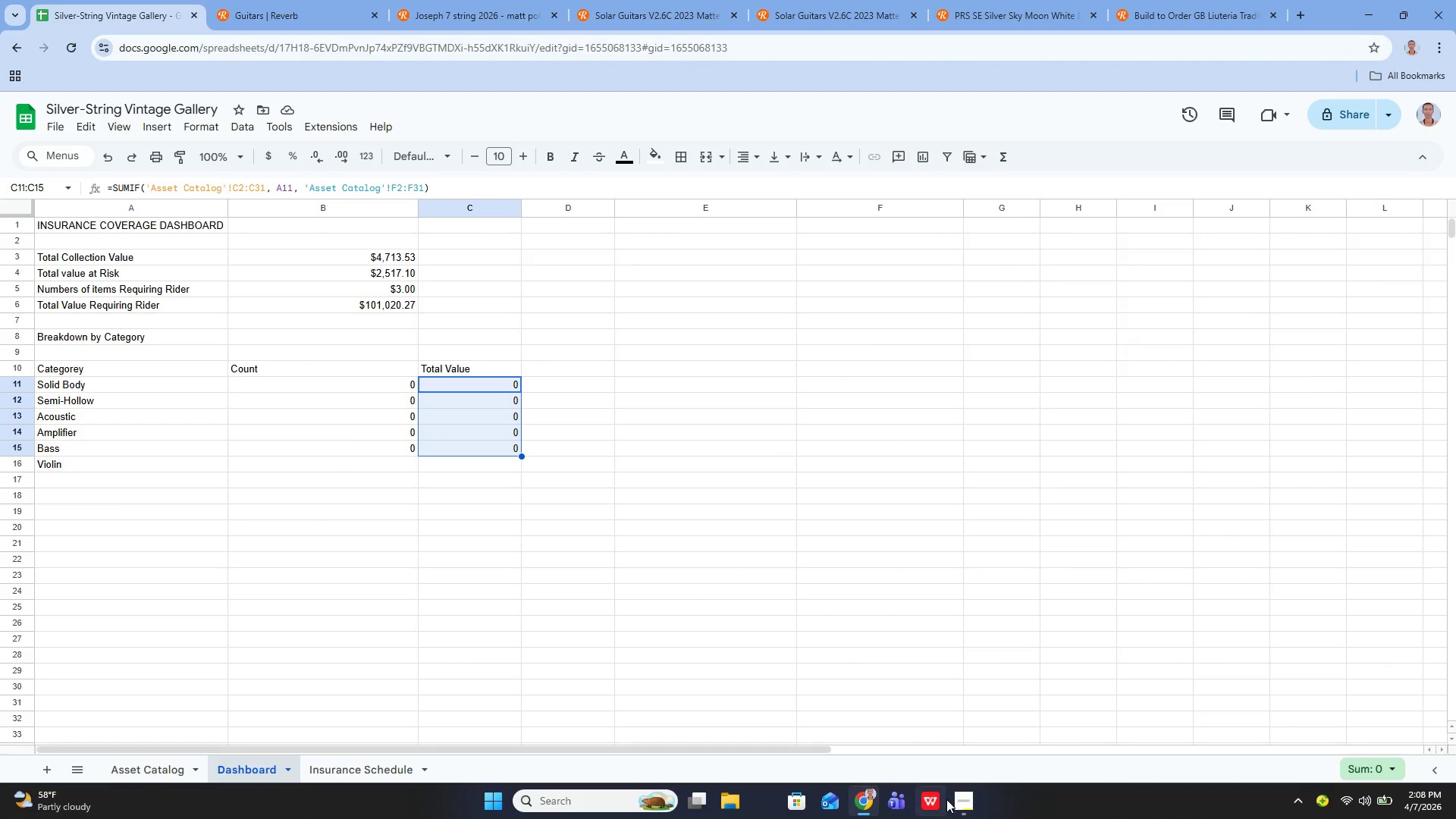 
left_click([959, 800])